 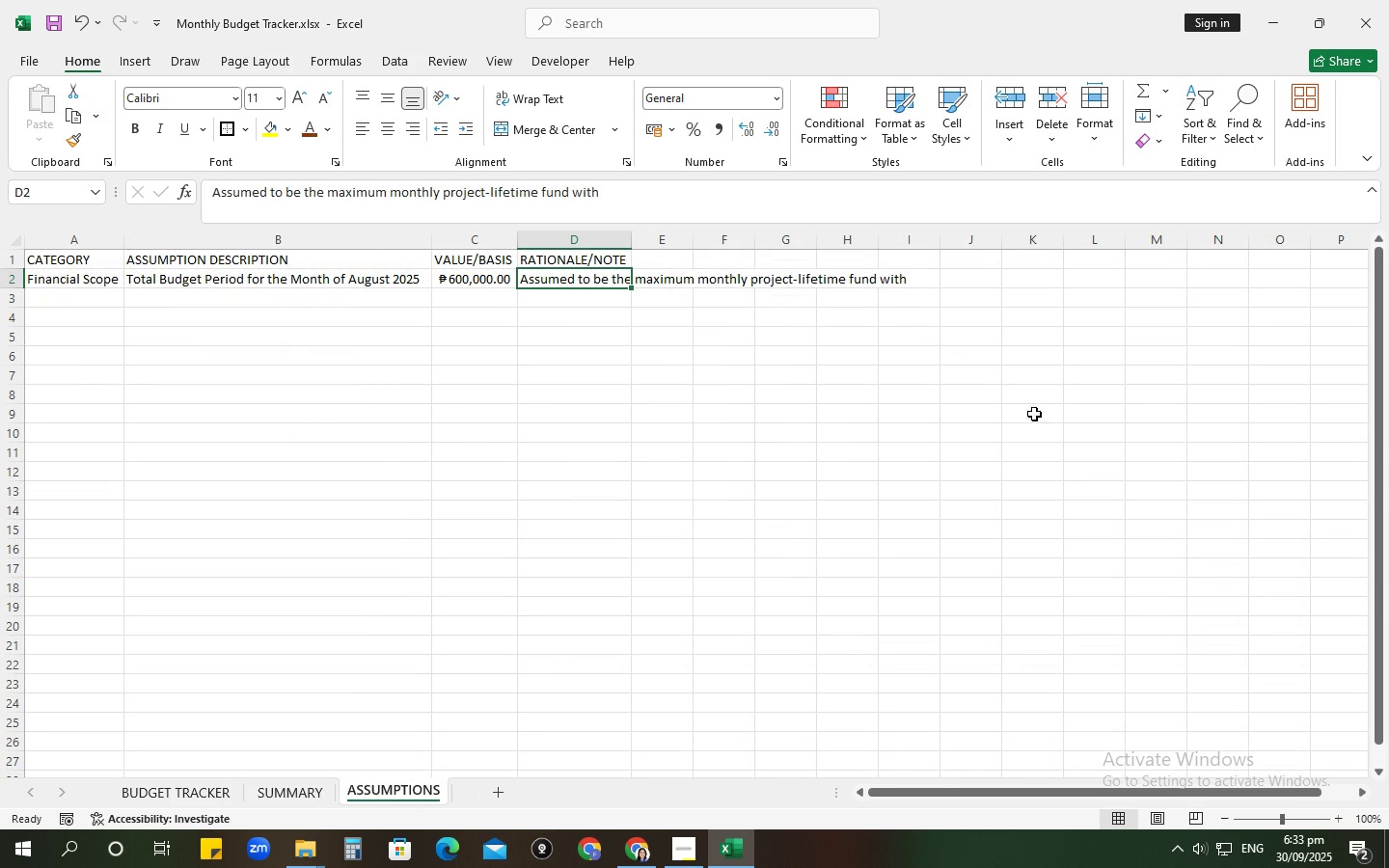 
left_click([687, 198])
 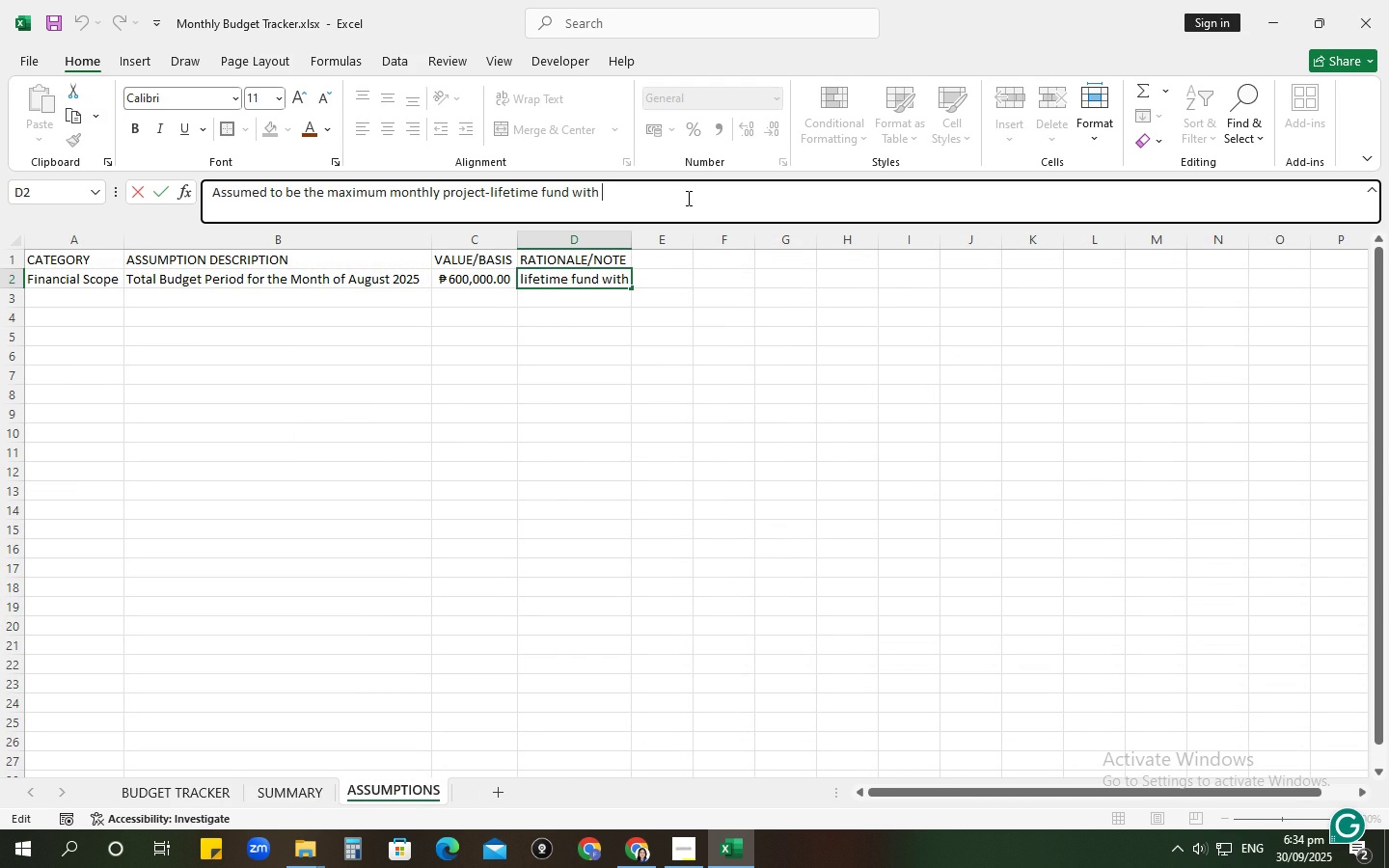 
type(Php )
 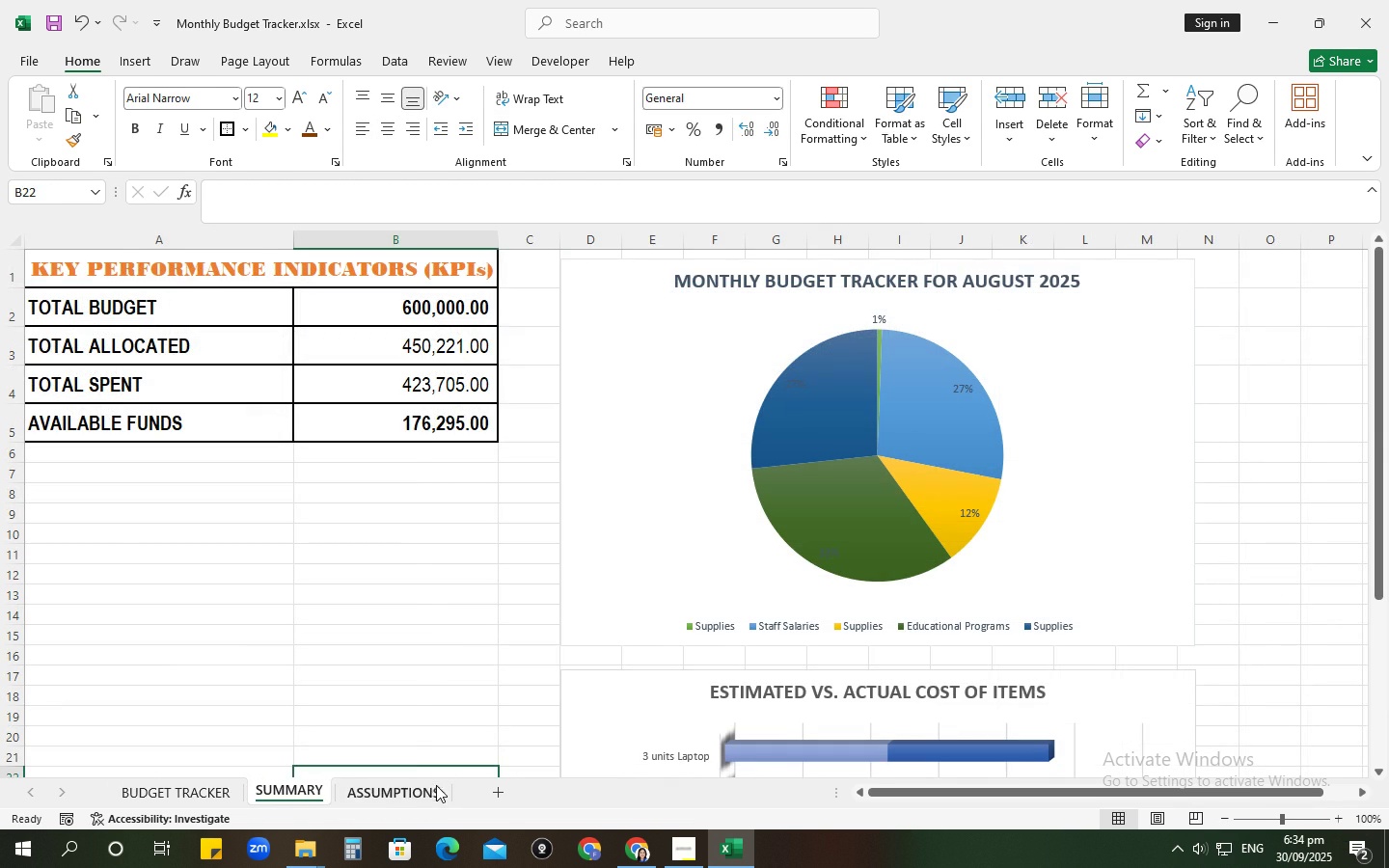 
wait(6.2)
 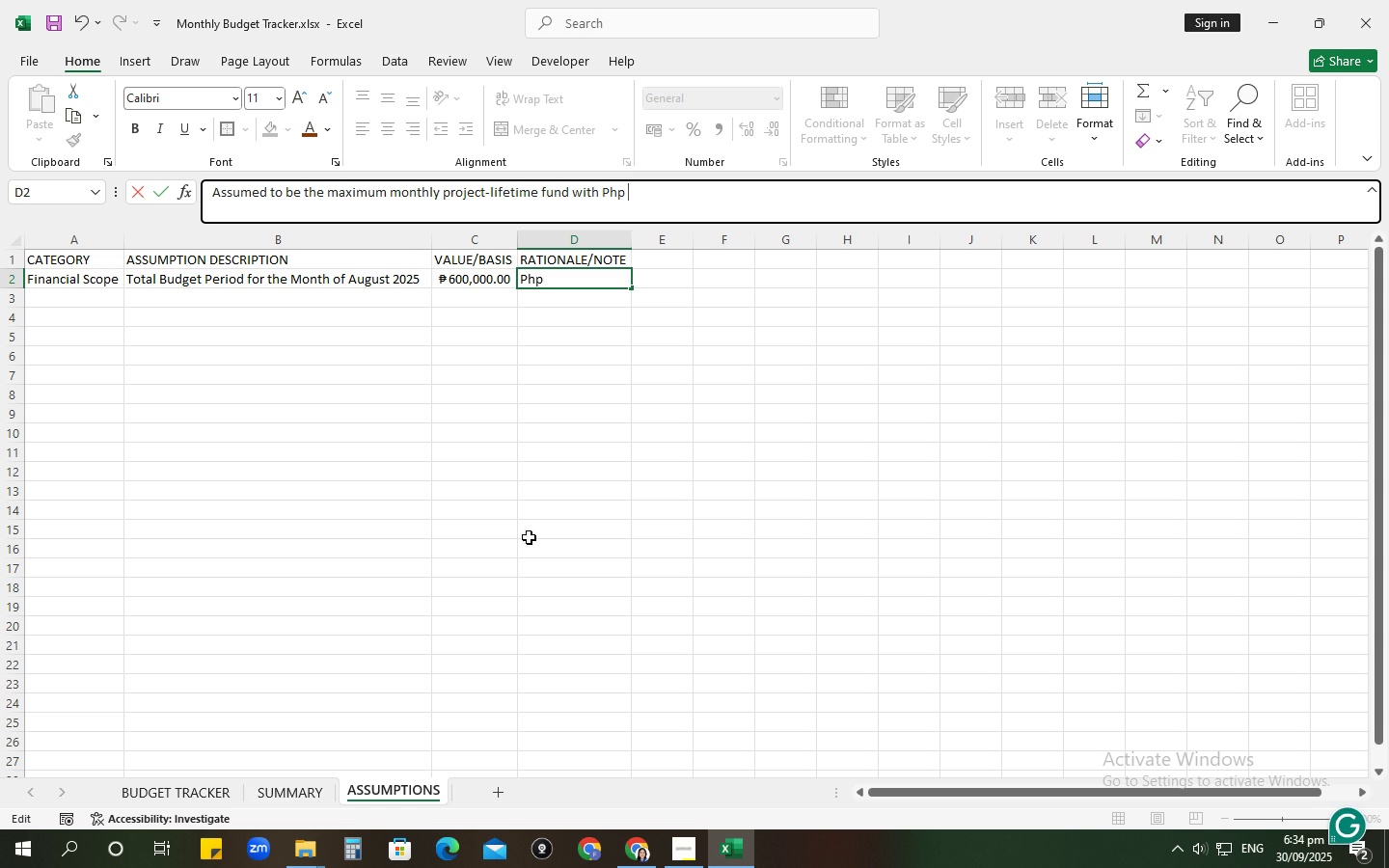 
left_click([666, 197])
 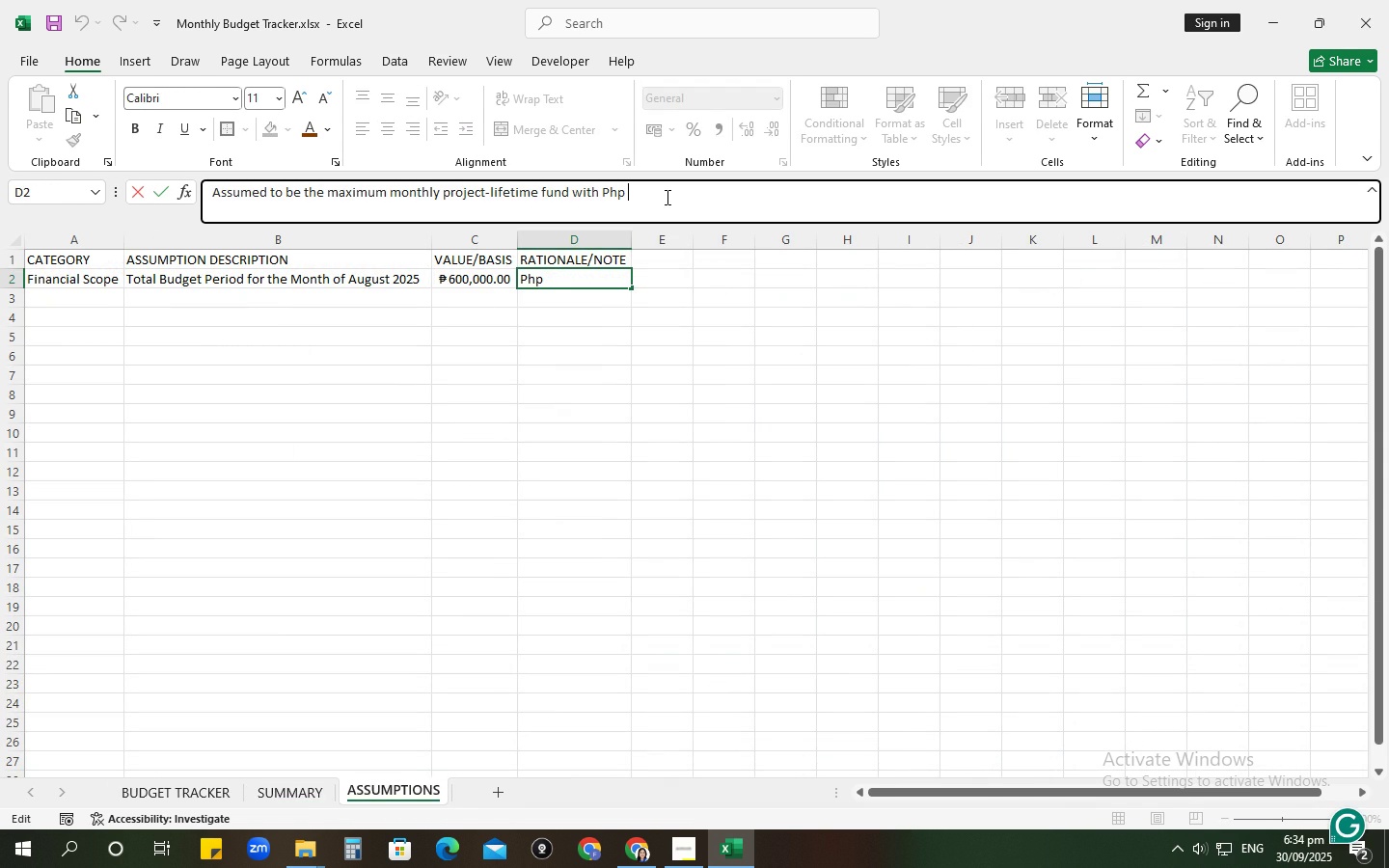 
key(Numpad4)
 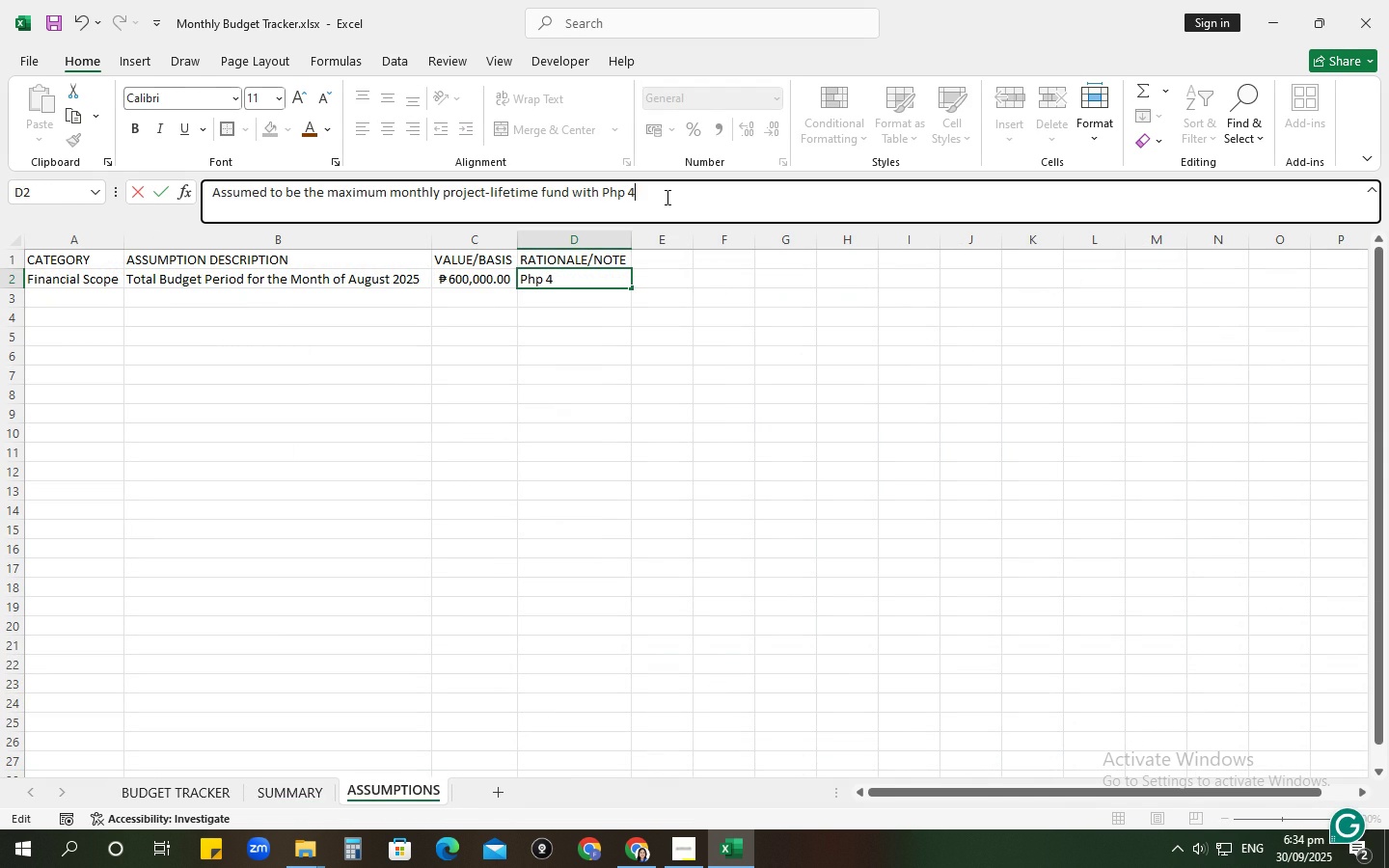 
key(Numpad5)
 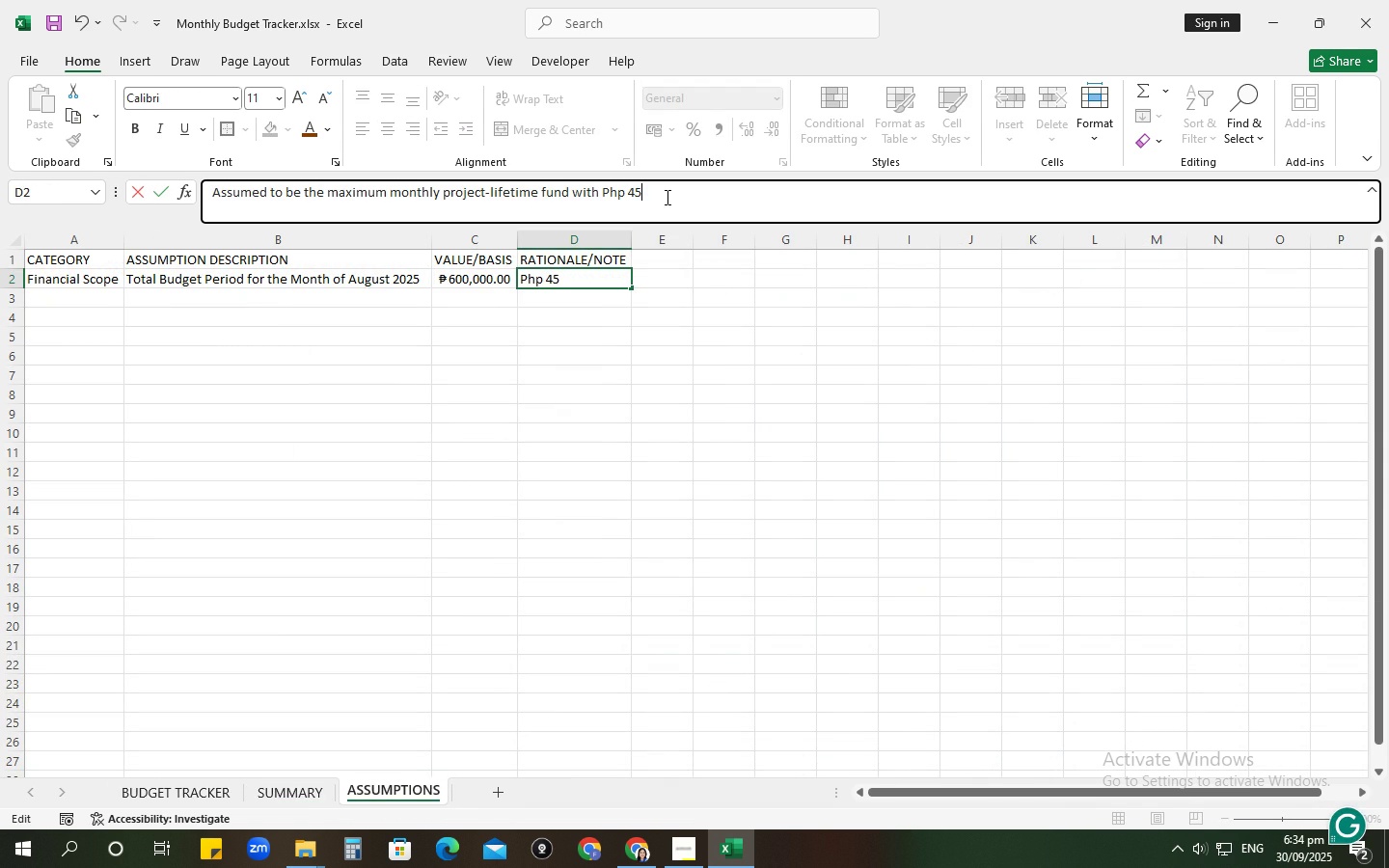 
key(Numpad0)
 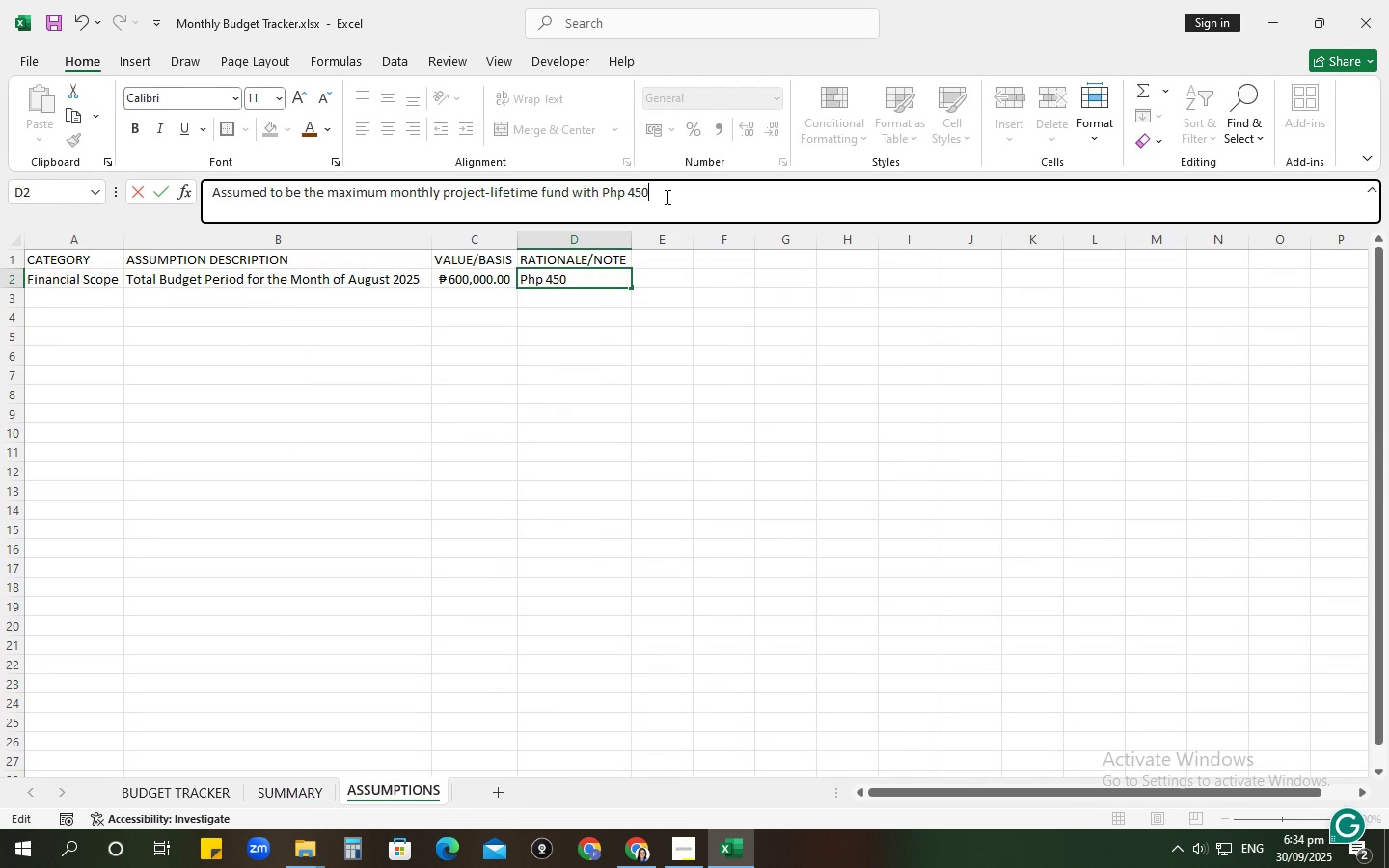 
key(Comma)
 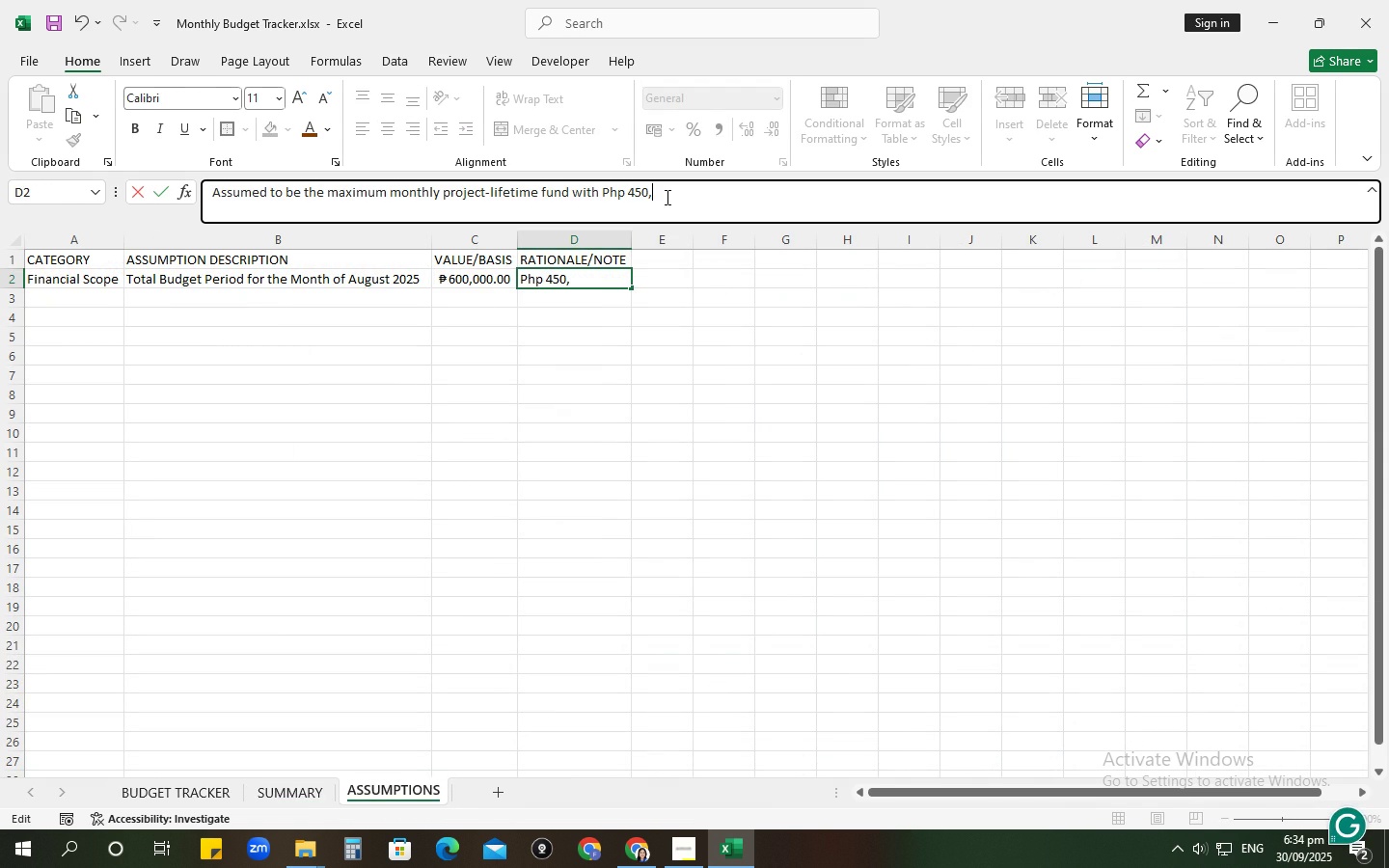 
key(Numpad2)
 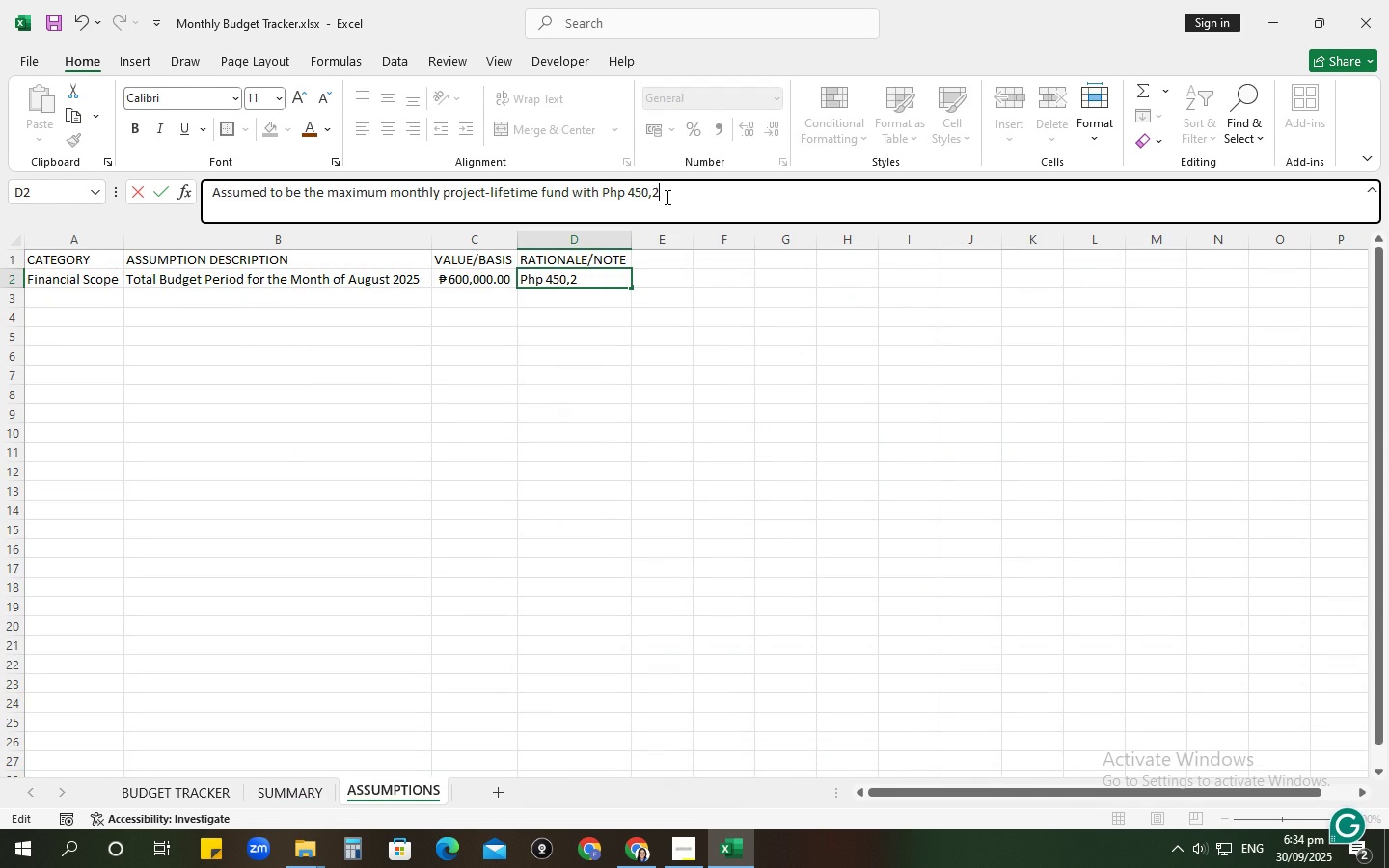 
key(Numpad2)
 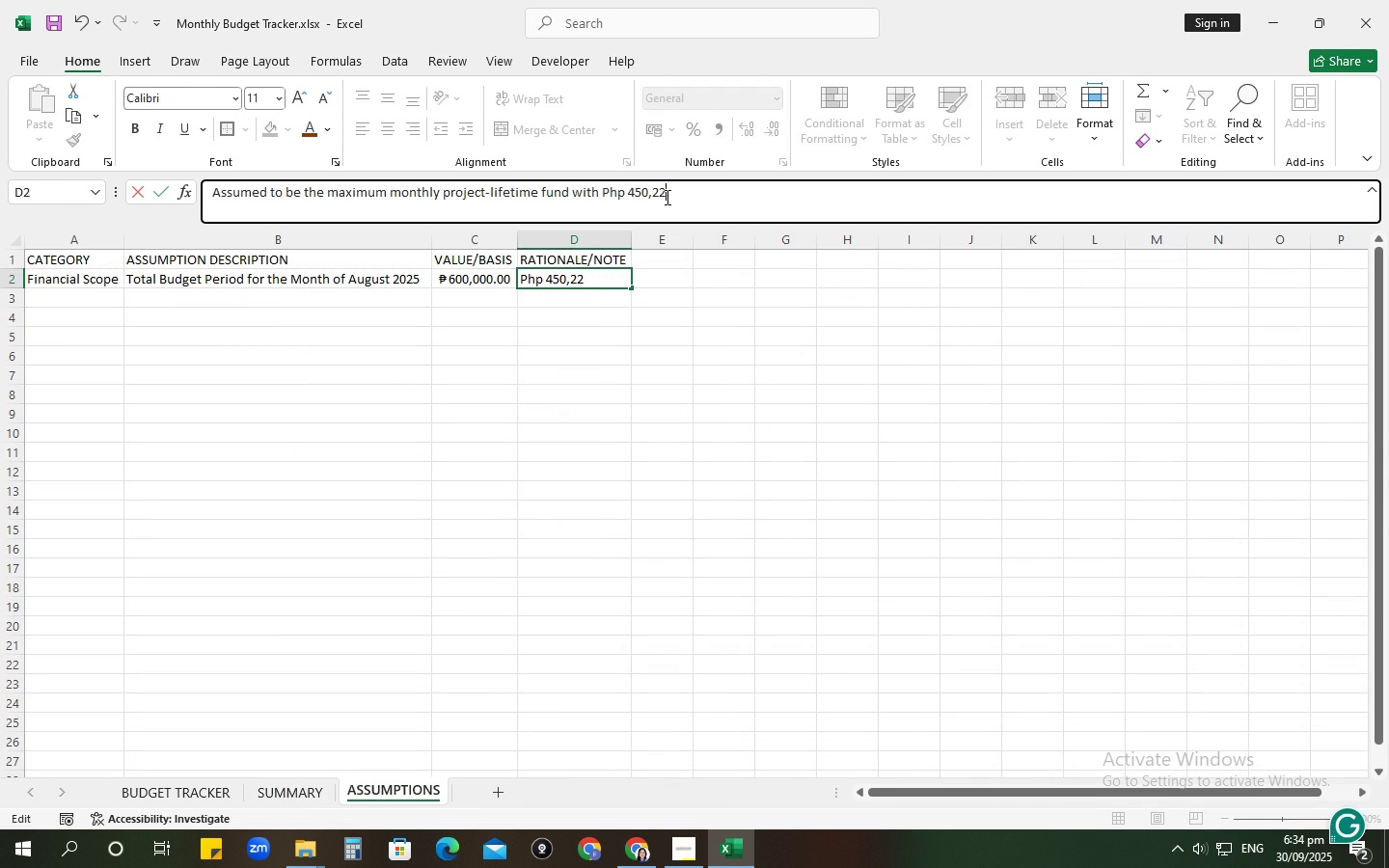 
key(Numpad1)
 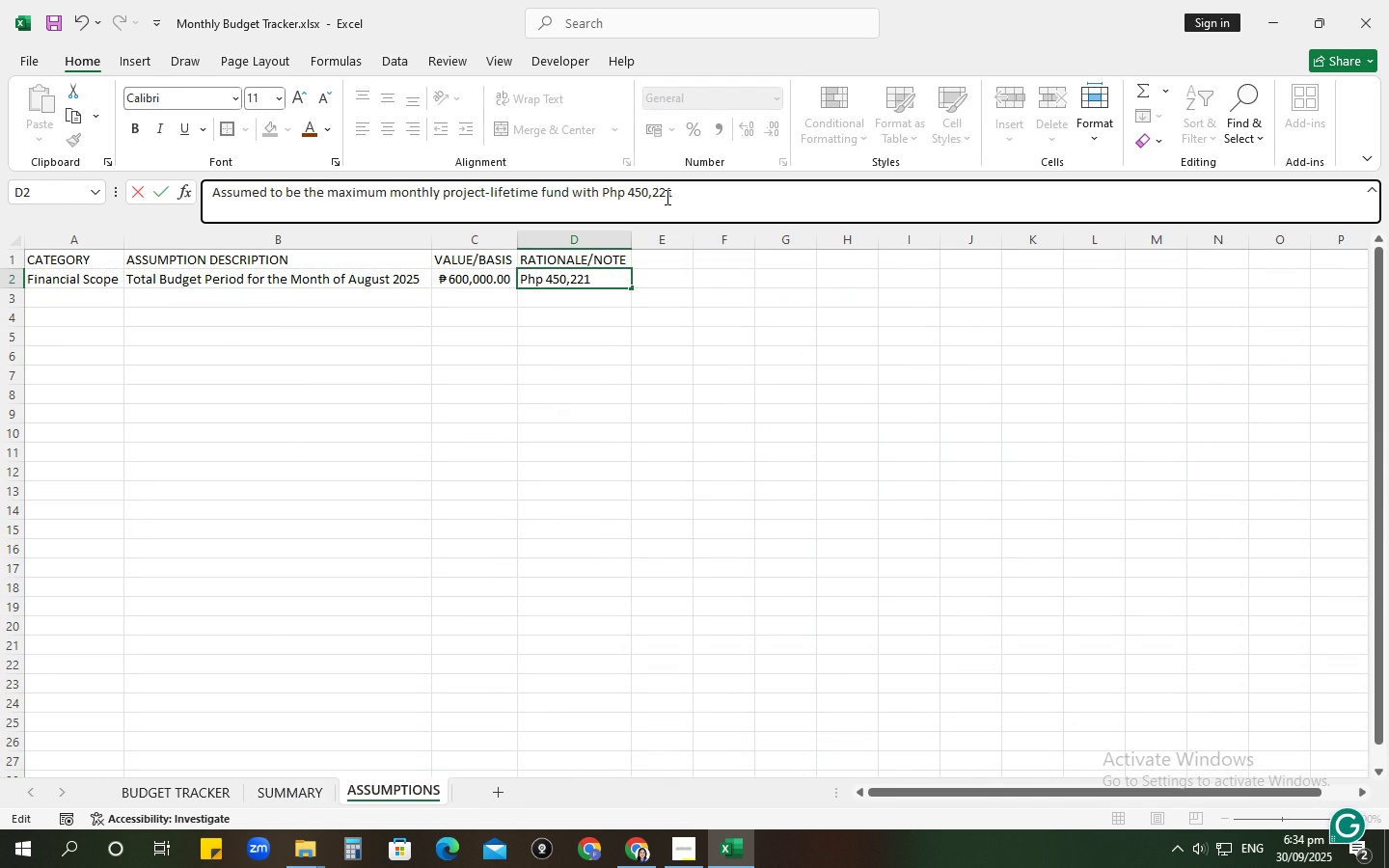 
key(NumpadDecimal)
 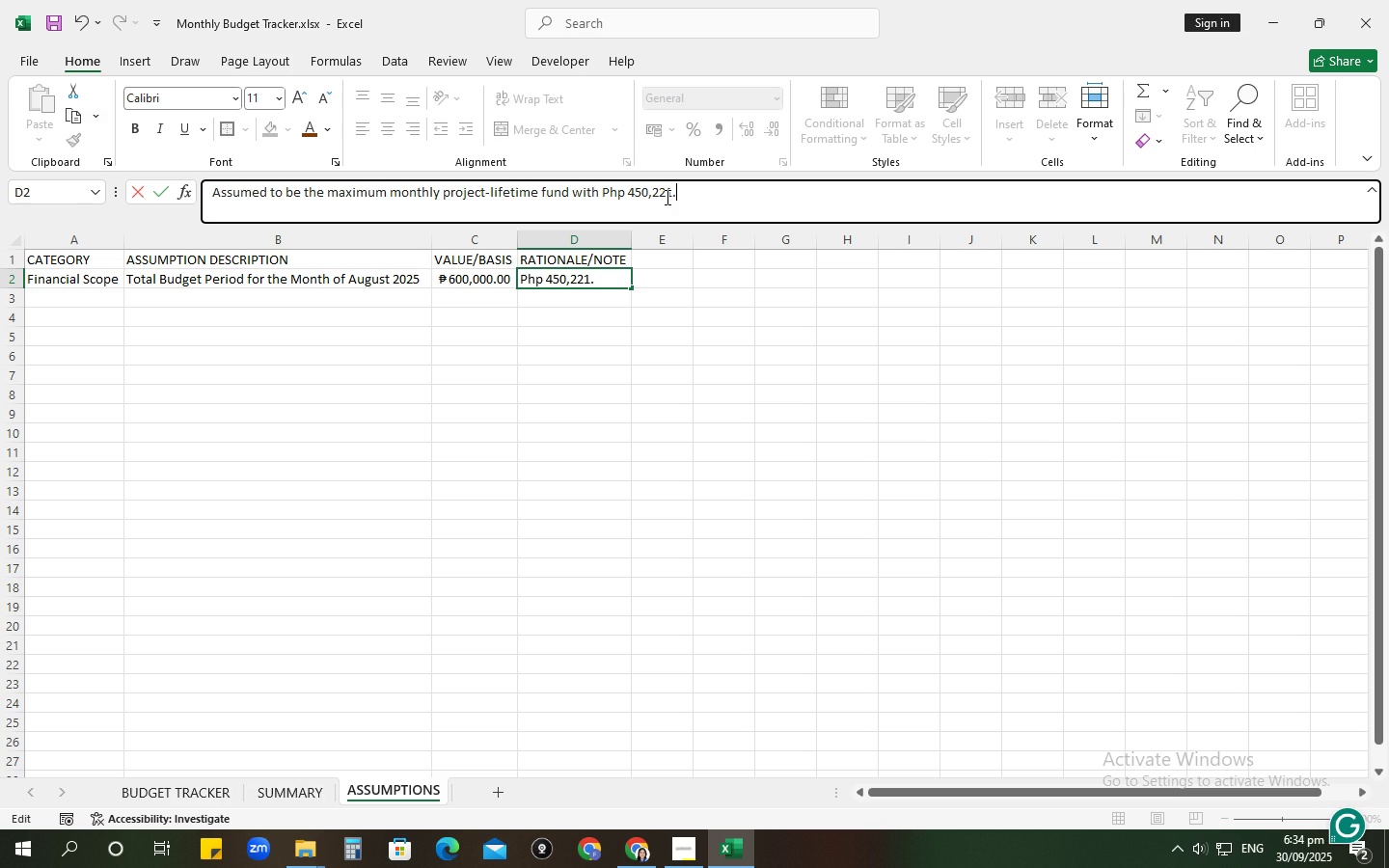 
key(Numpad0)
 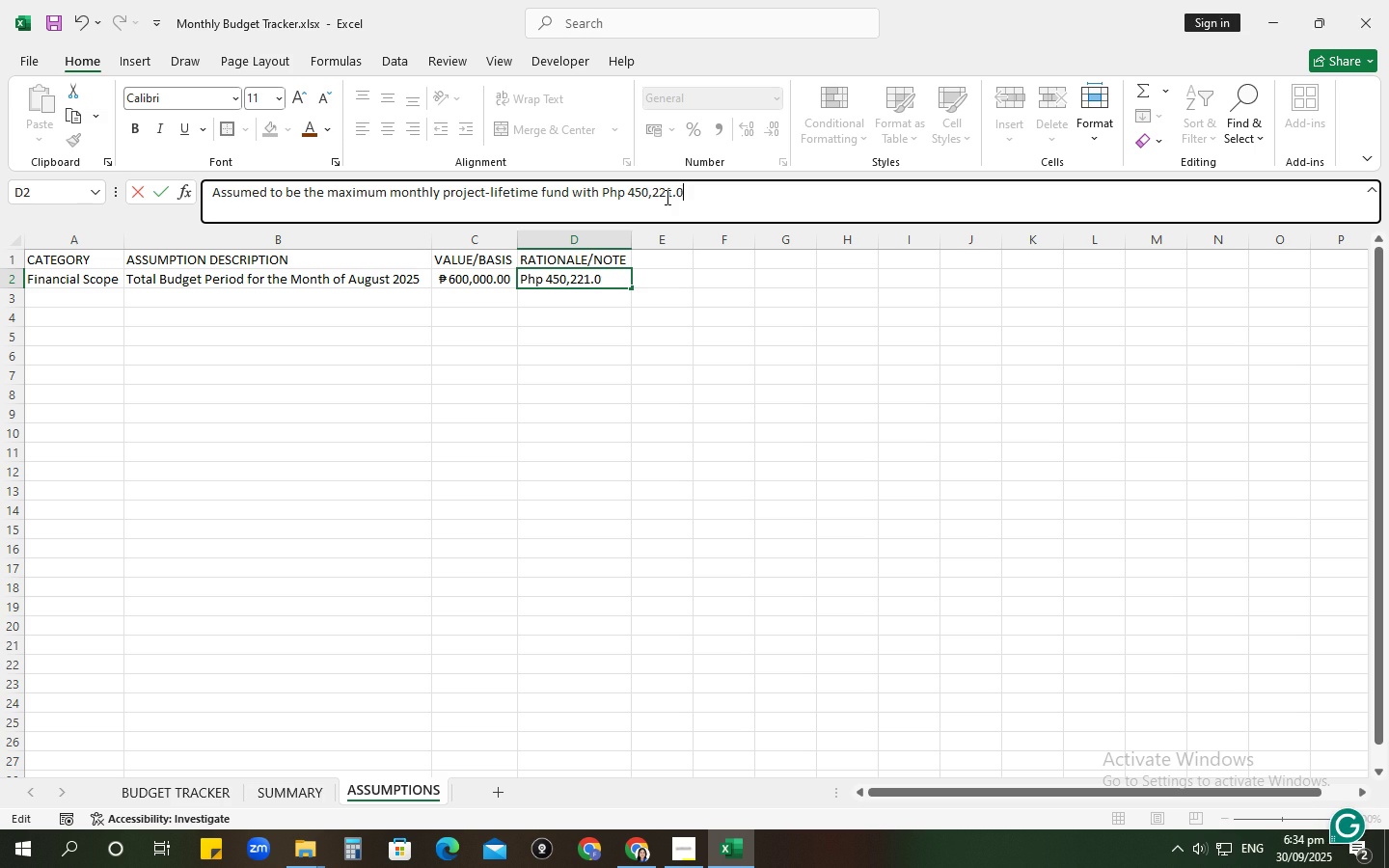 
key(Numpad0)
 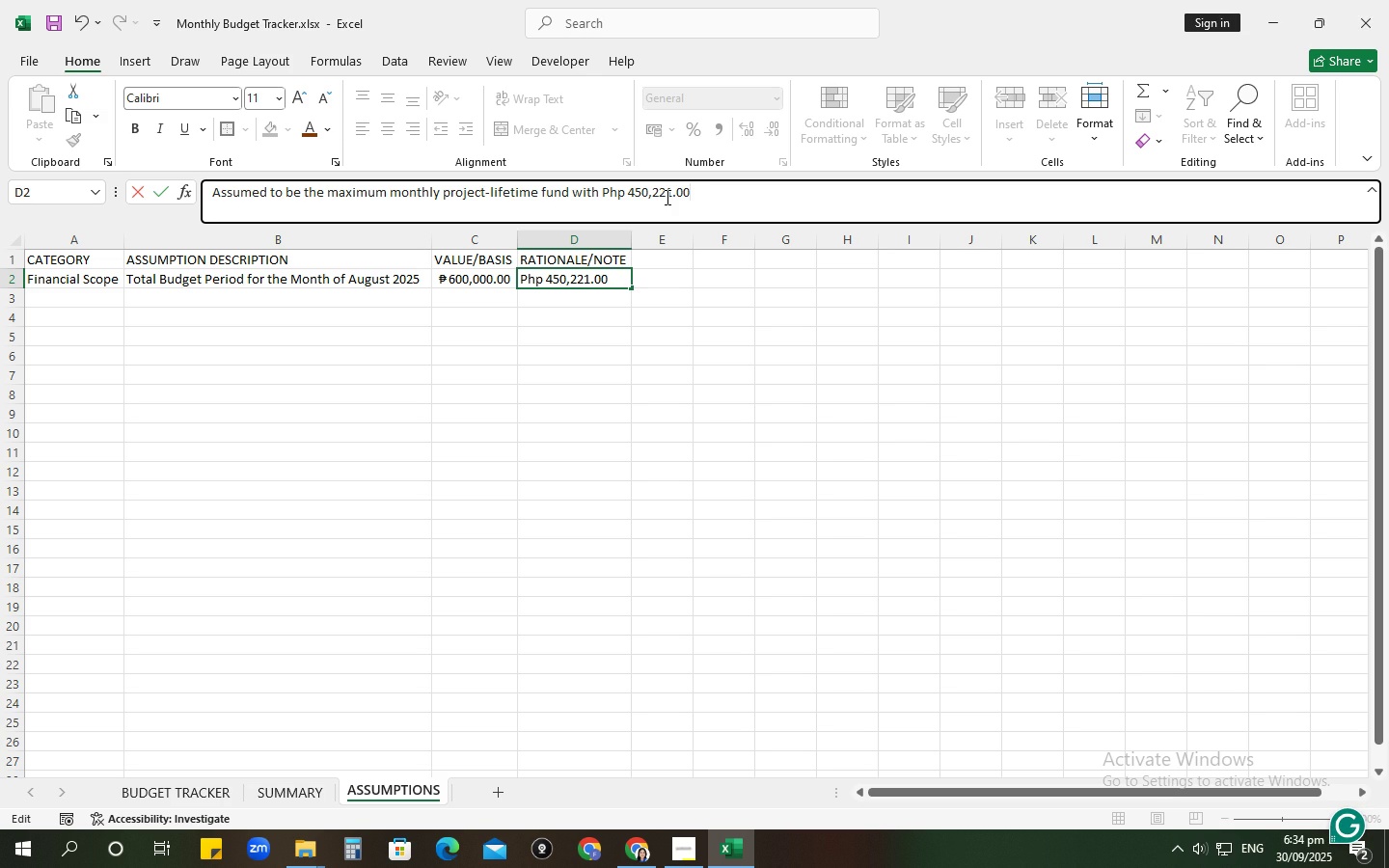 
wait(17.64)
 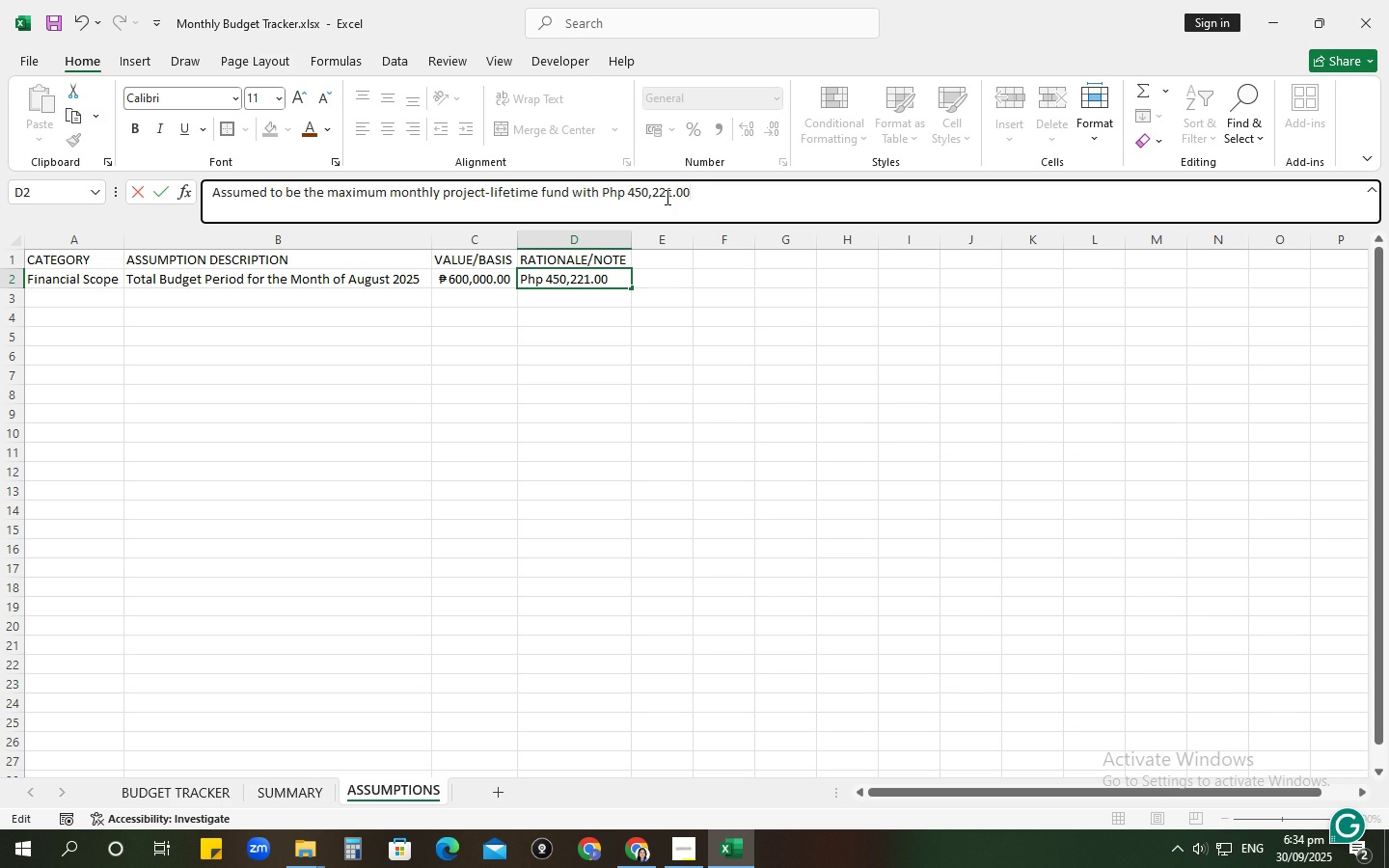 
type( ac)
key(Backspace)
type(llocated)
 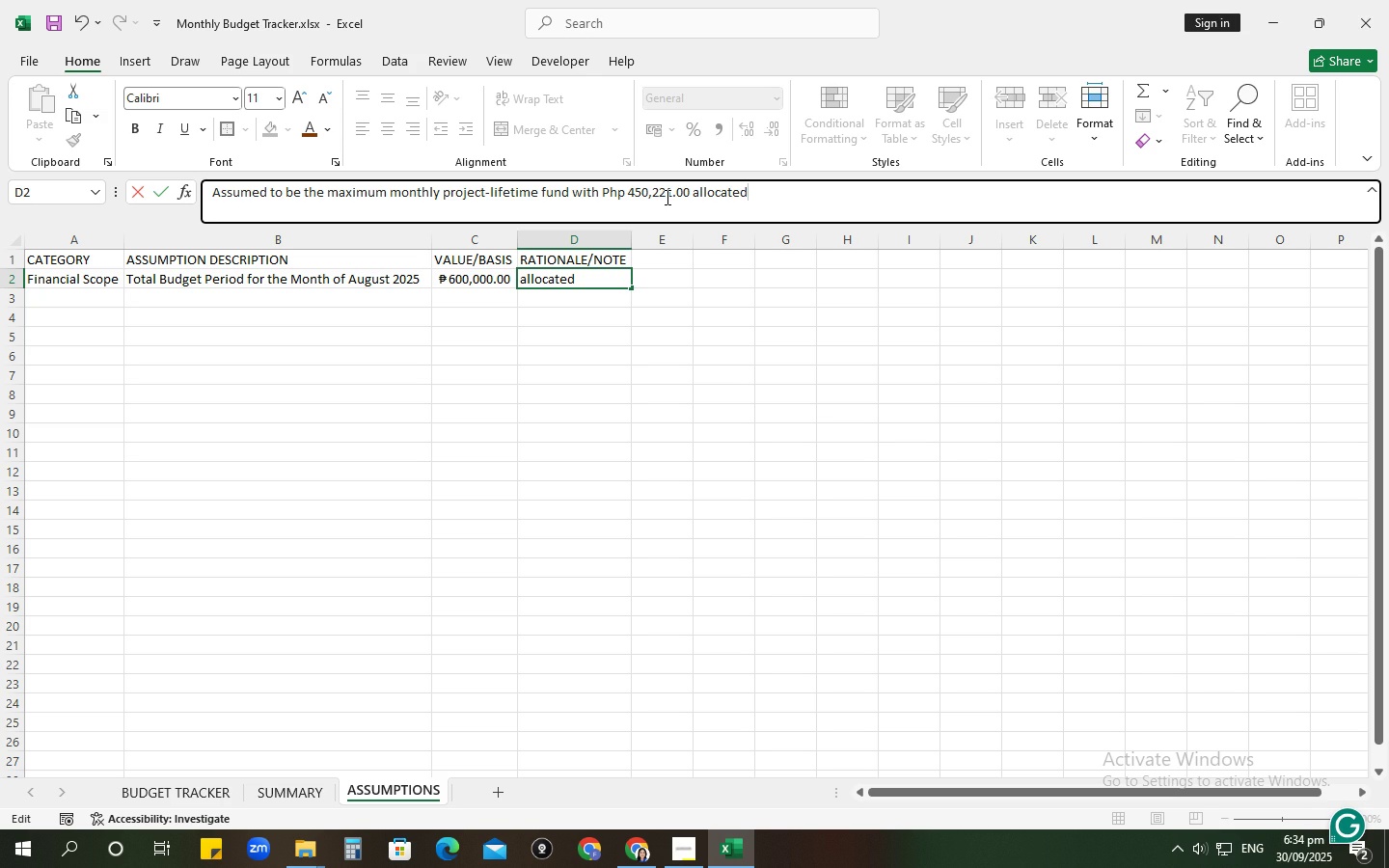 
wait(13.35)
 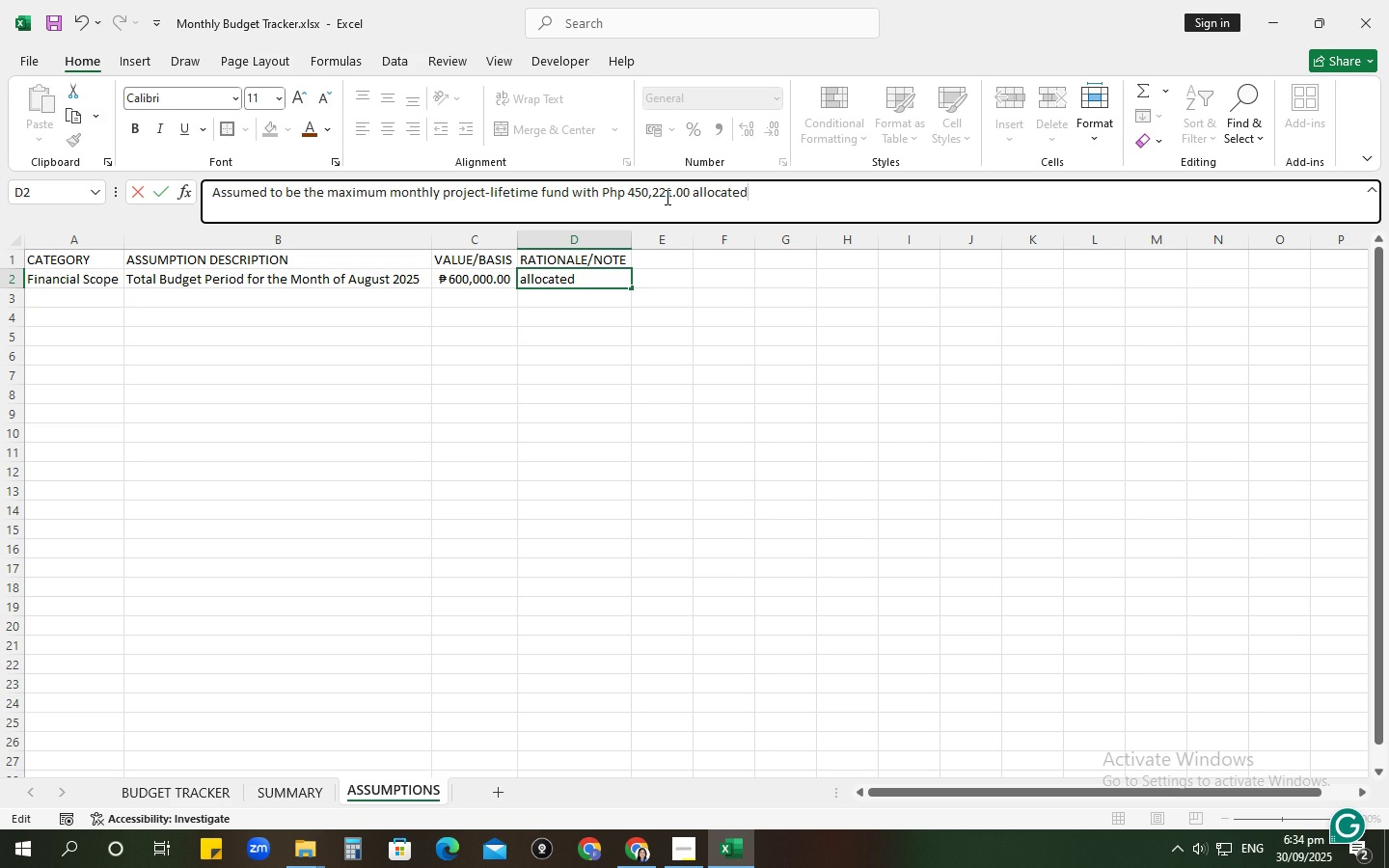 
type( for the motn)
key(Backspace)
key(Backspace)
type(nth of A)